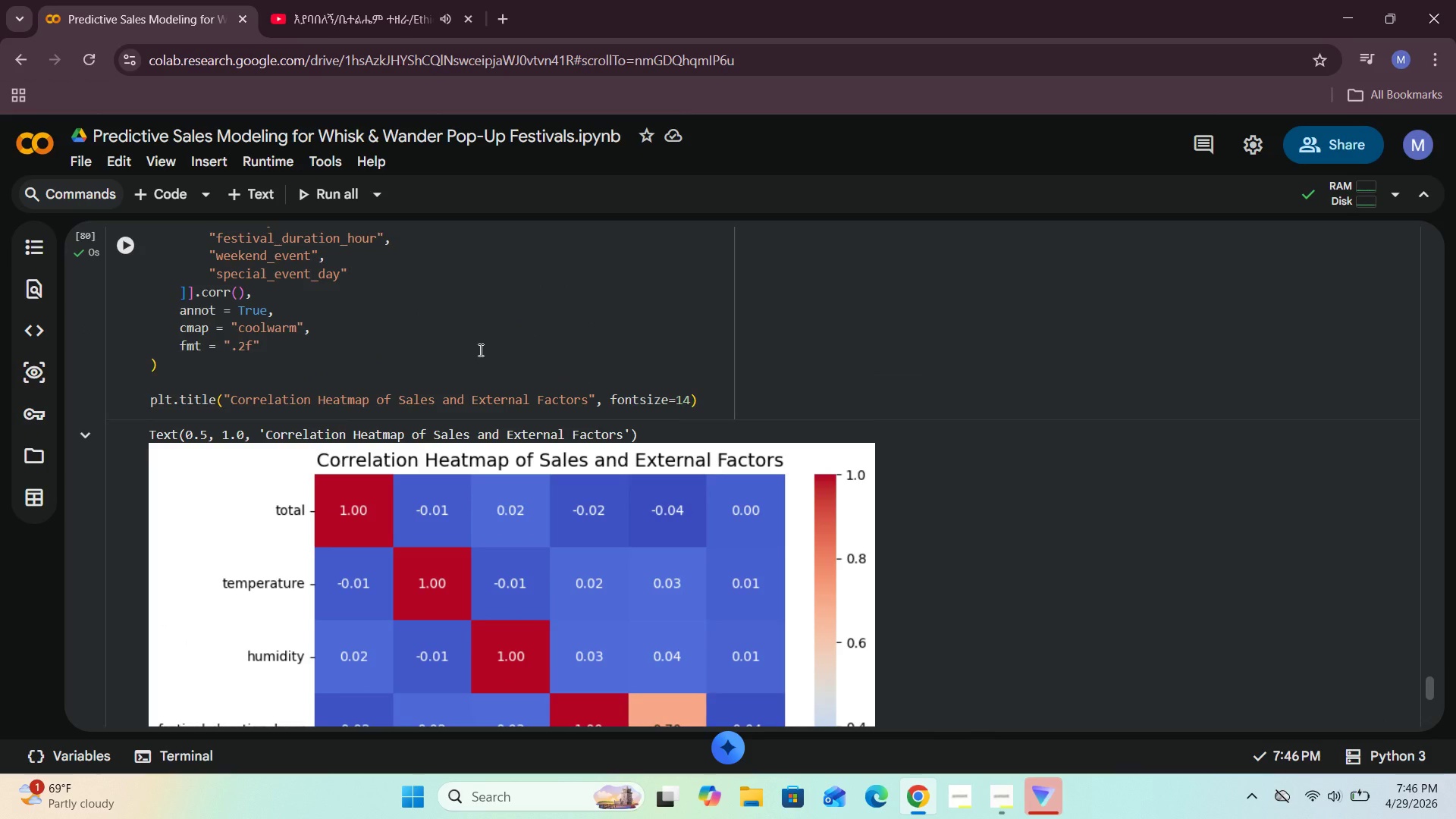 
key(Shift+ShiftRight)
 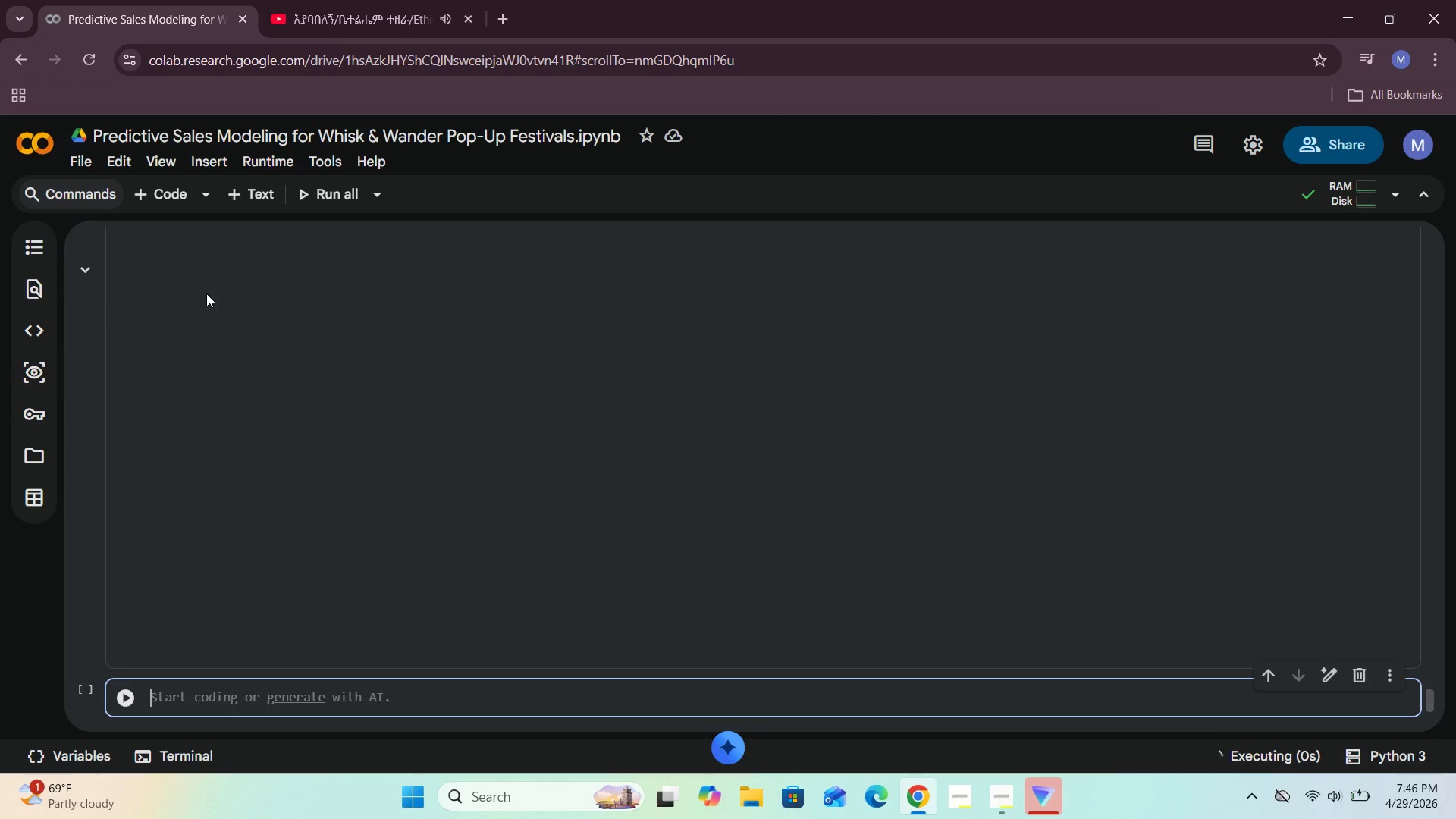 
left_click([708, 403])
 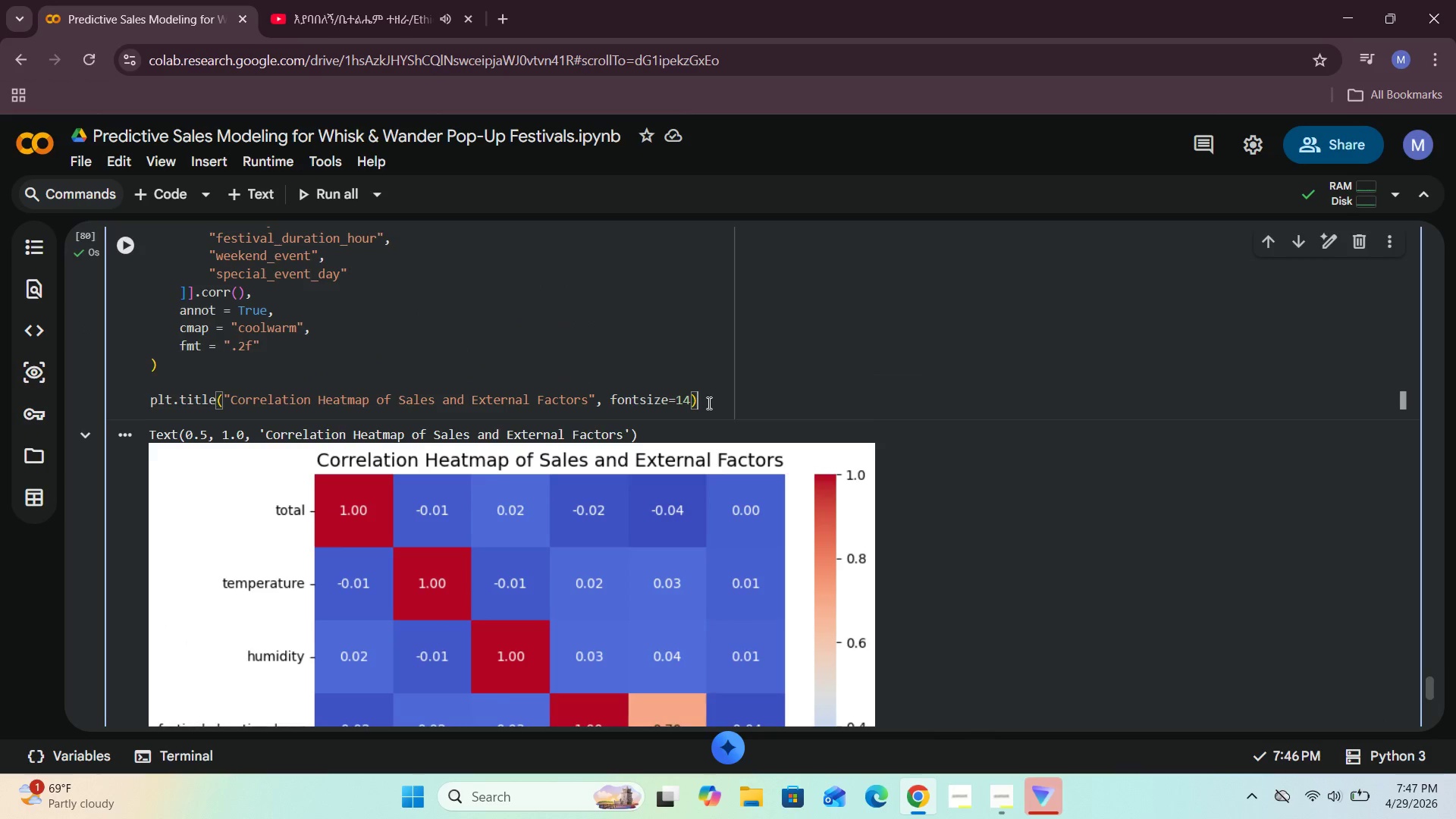 
key(Enter)
 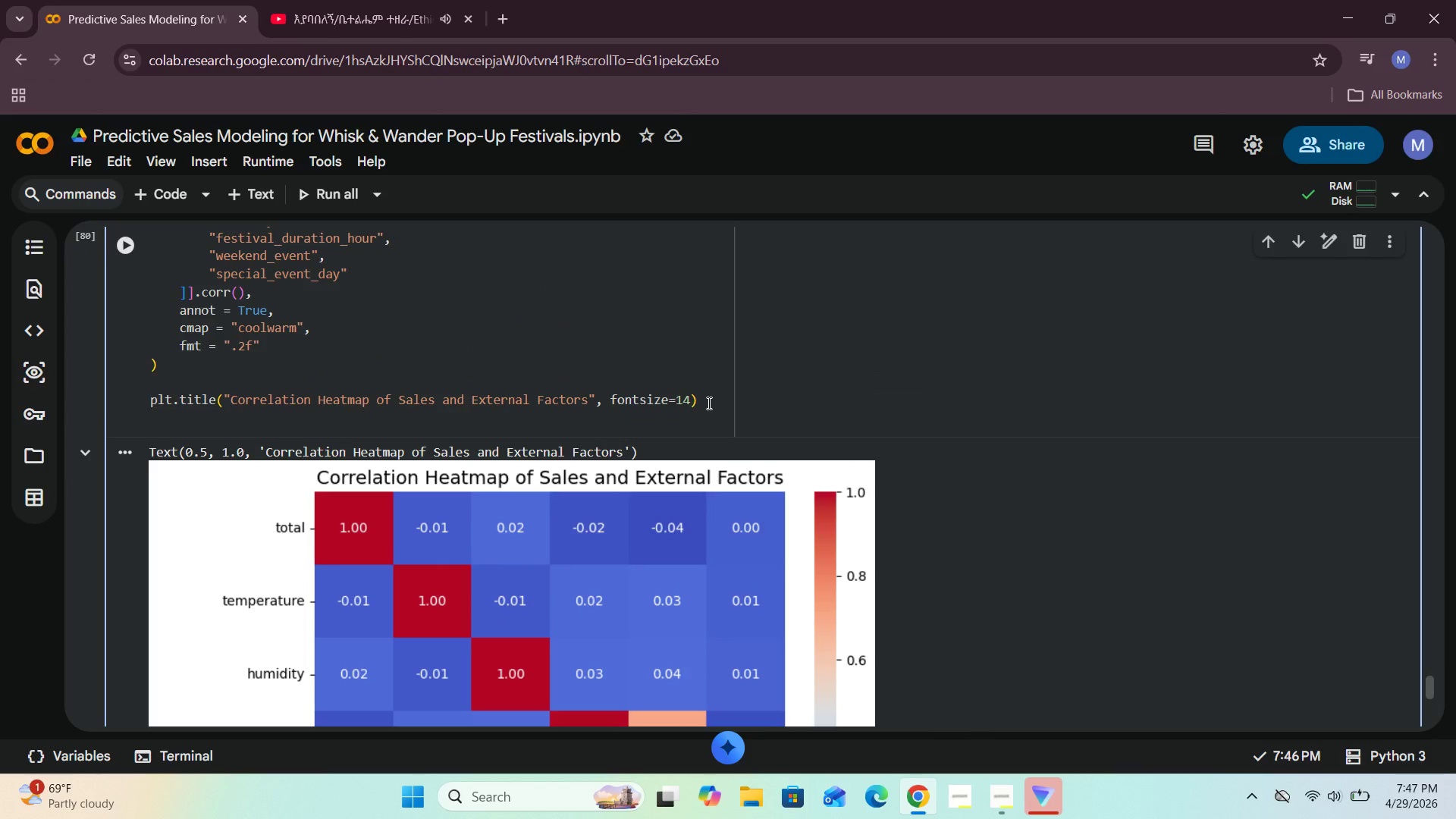 
type(plt.shw)
key(Backspace)
type(ow()
 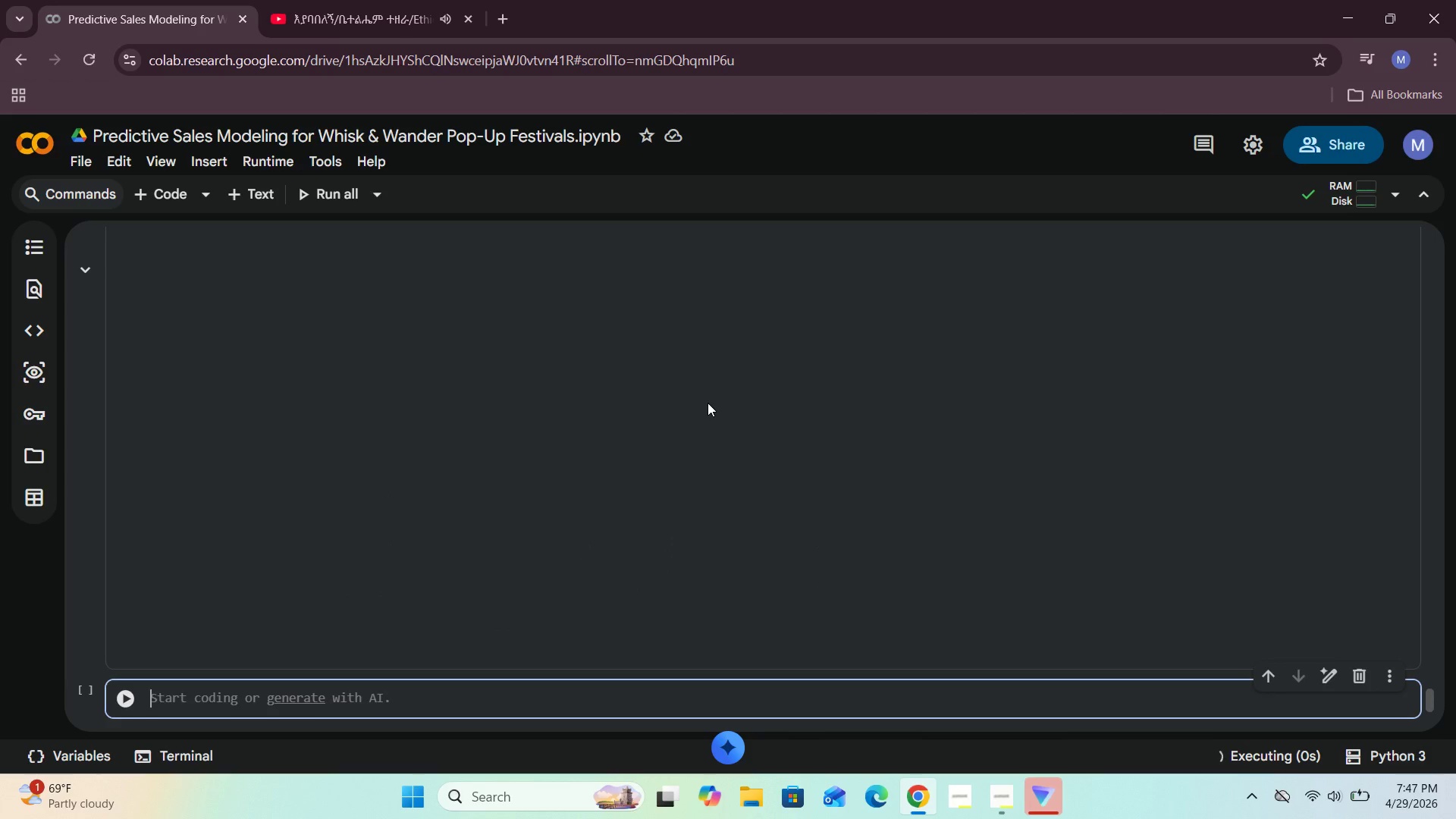 
 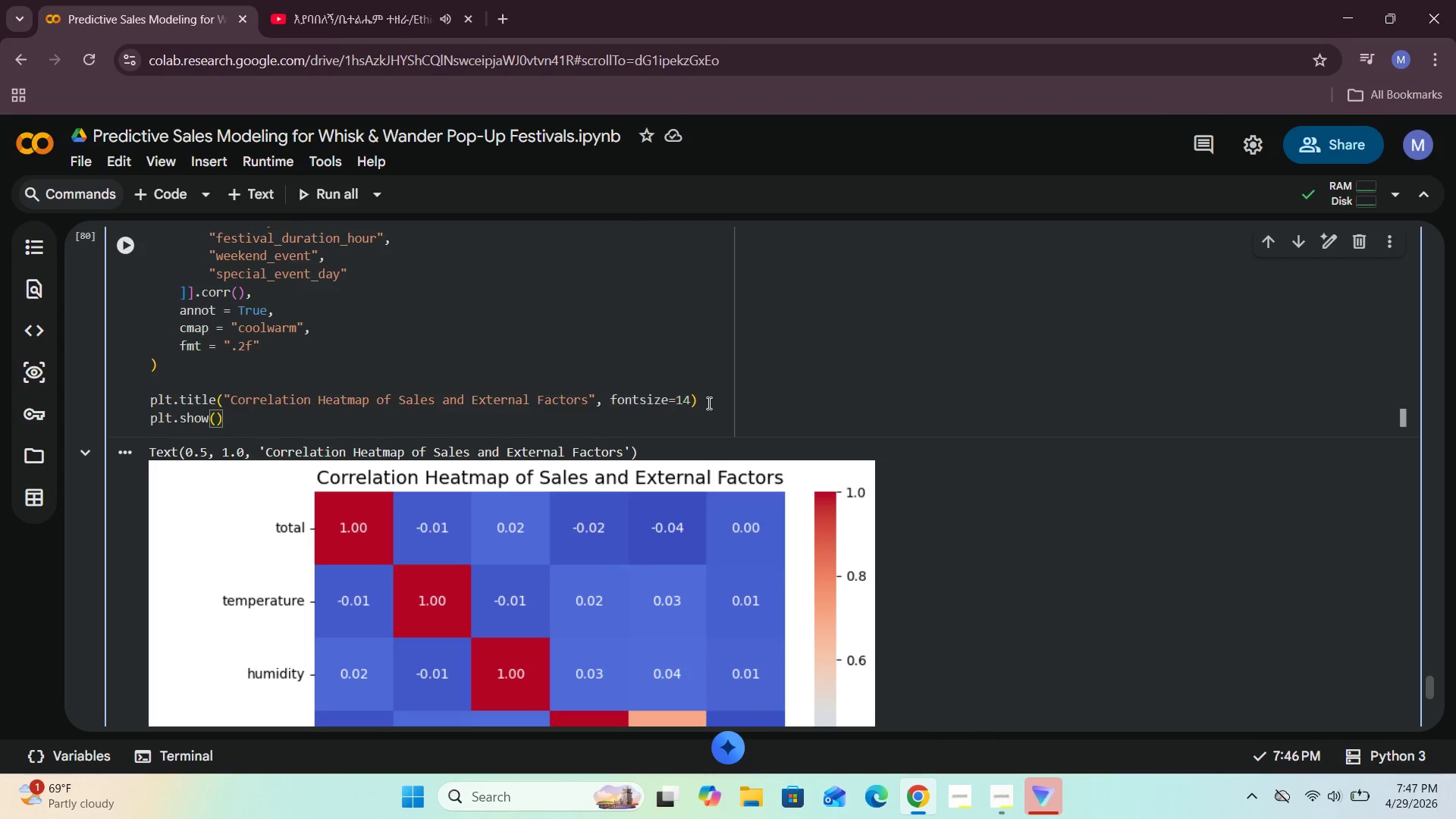 
key(Shift+Enter)
 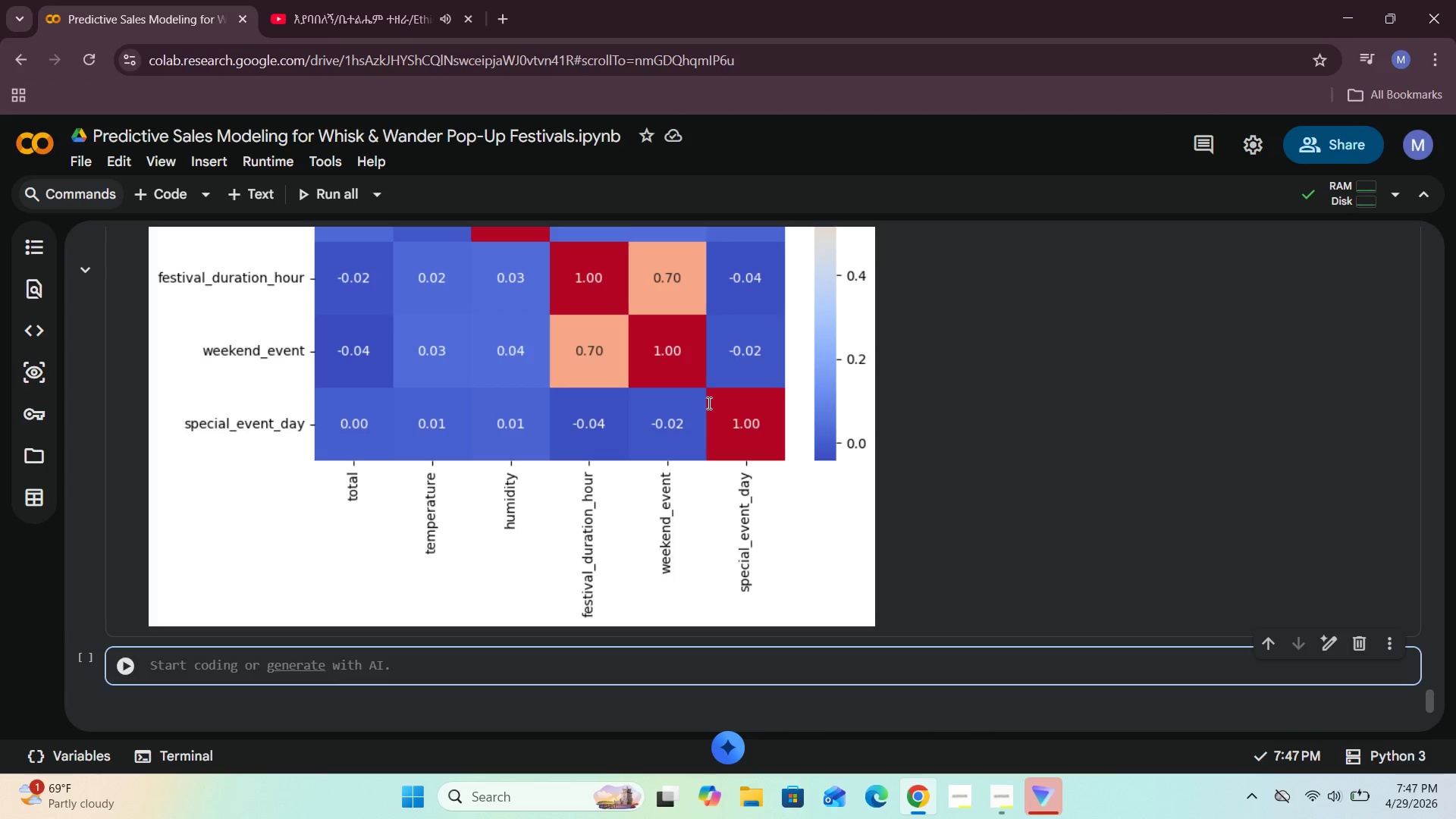 
wait(27.66)
 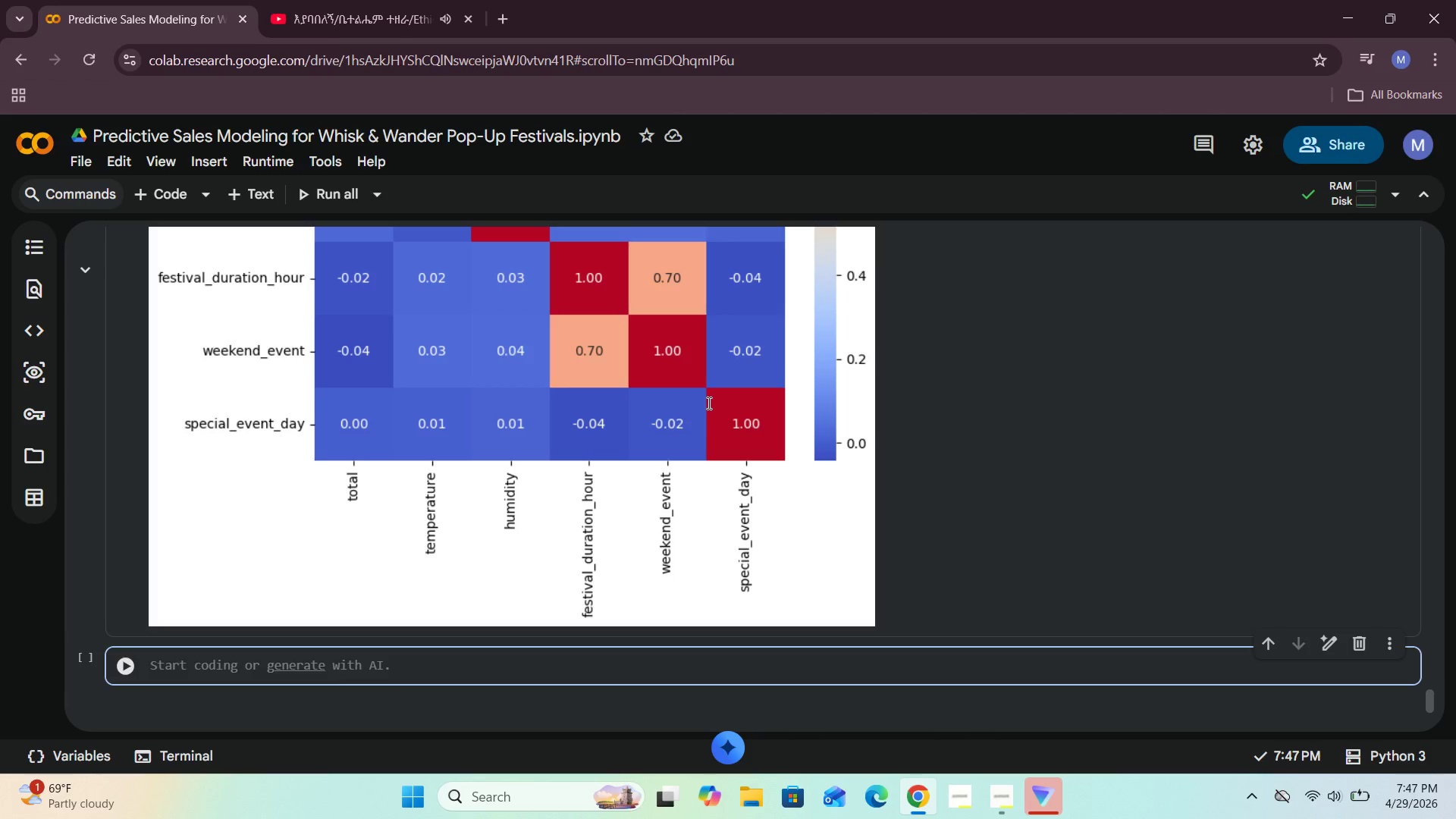 
left_click([1003, 805])